 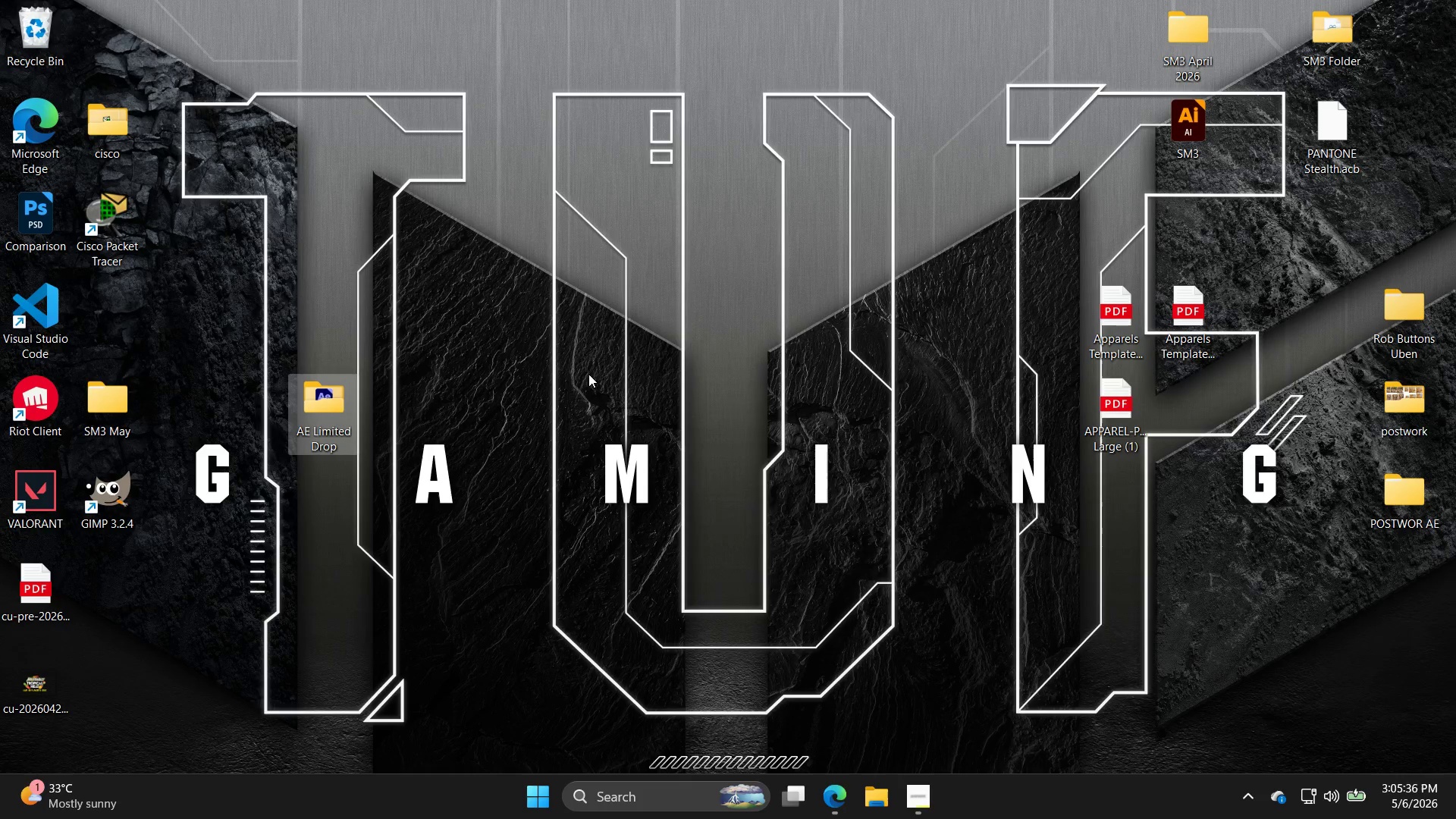 
right_click([558, 363])
 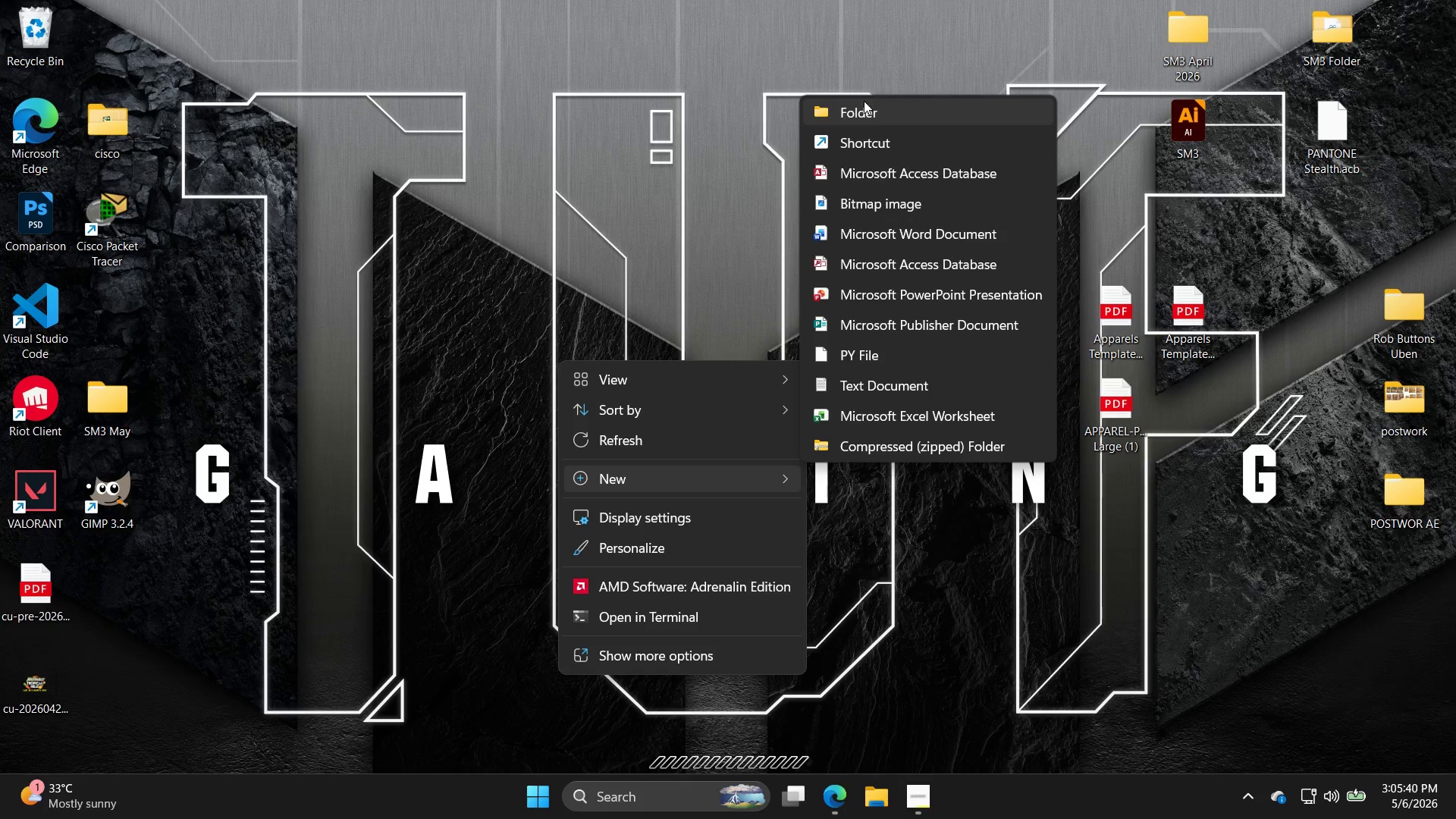 
wait(5.36)
 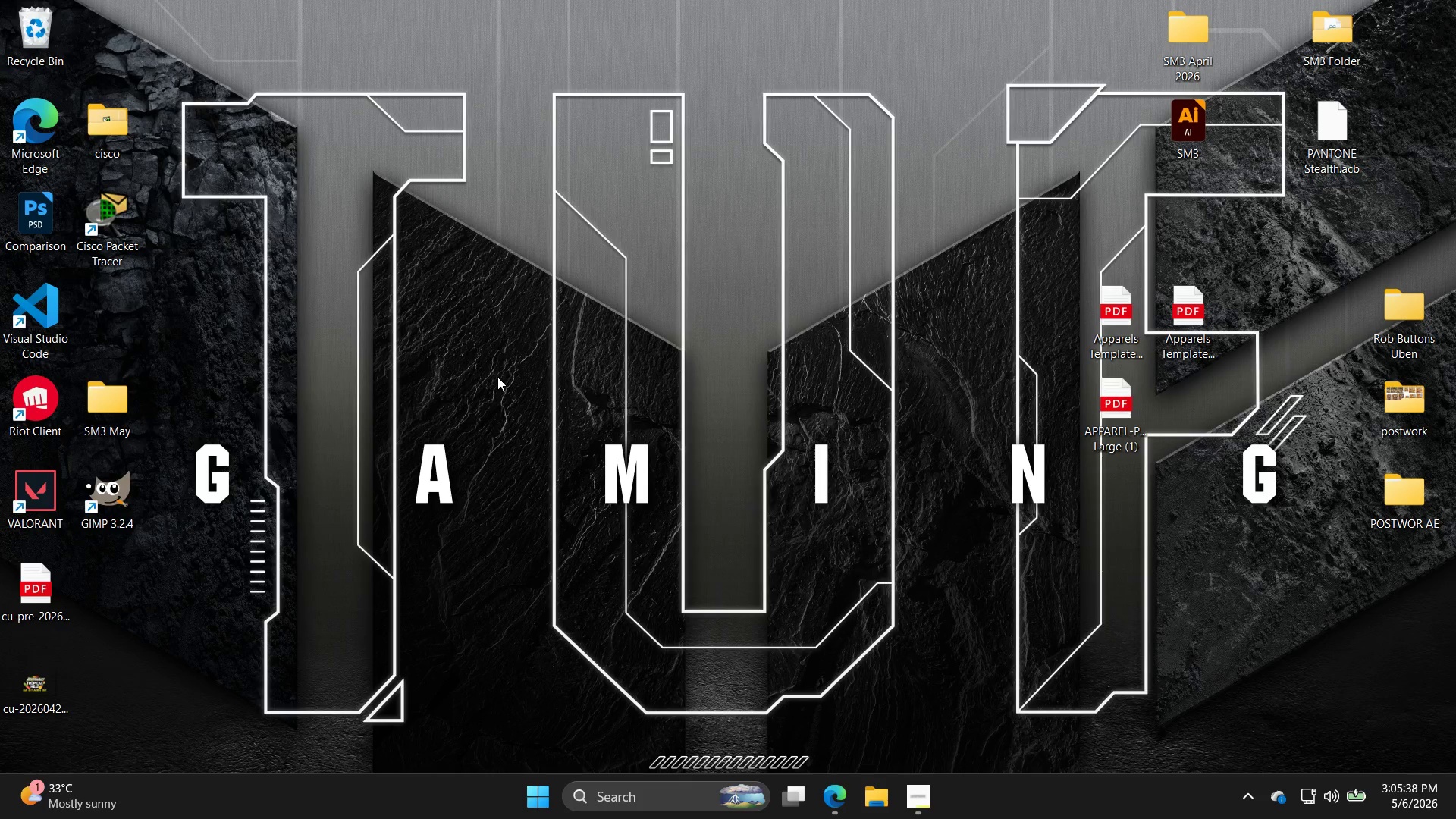 
type(AE )
 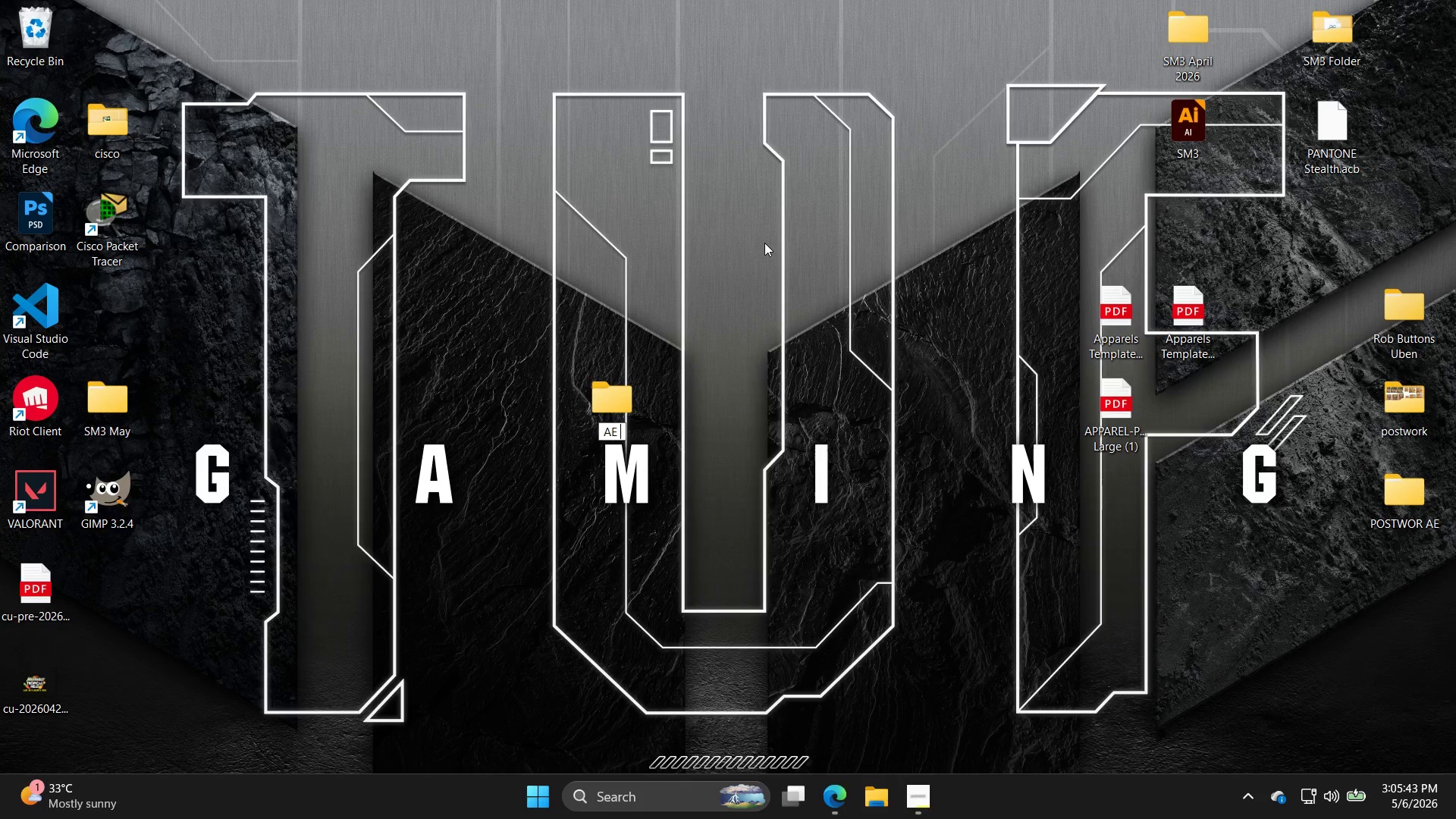 
key(Control+ControlLeft)
 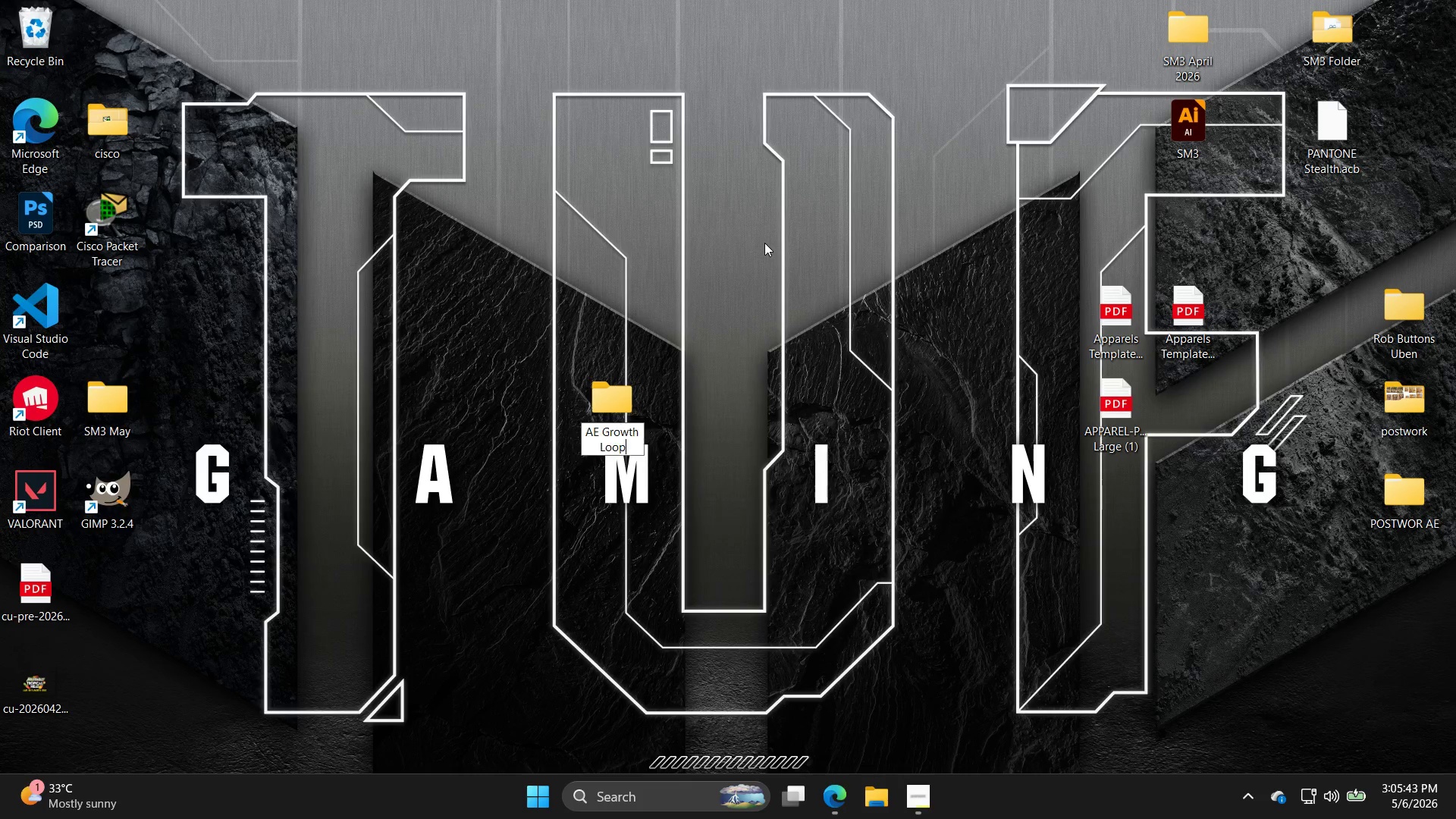 
key(Control+V)
 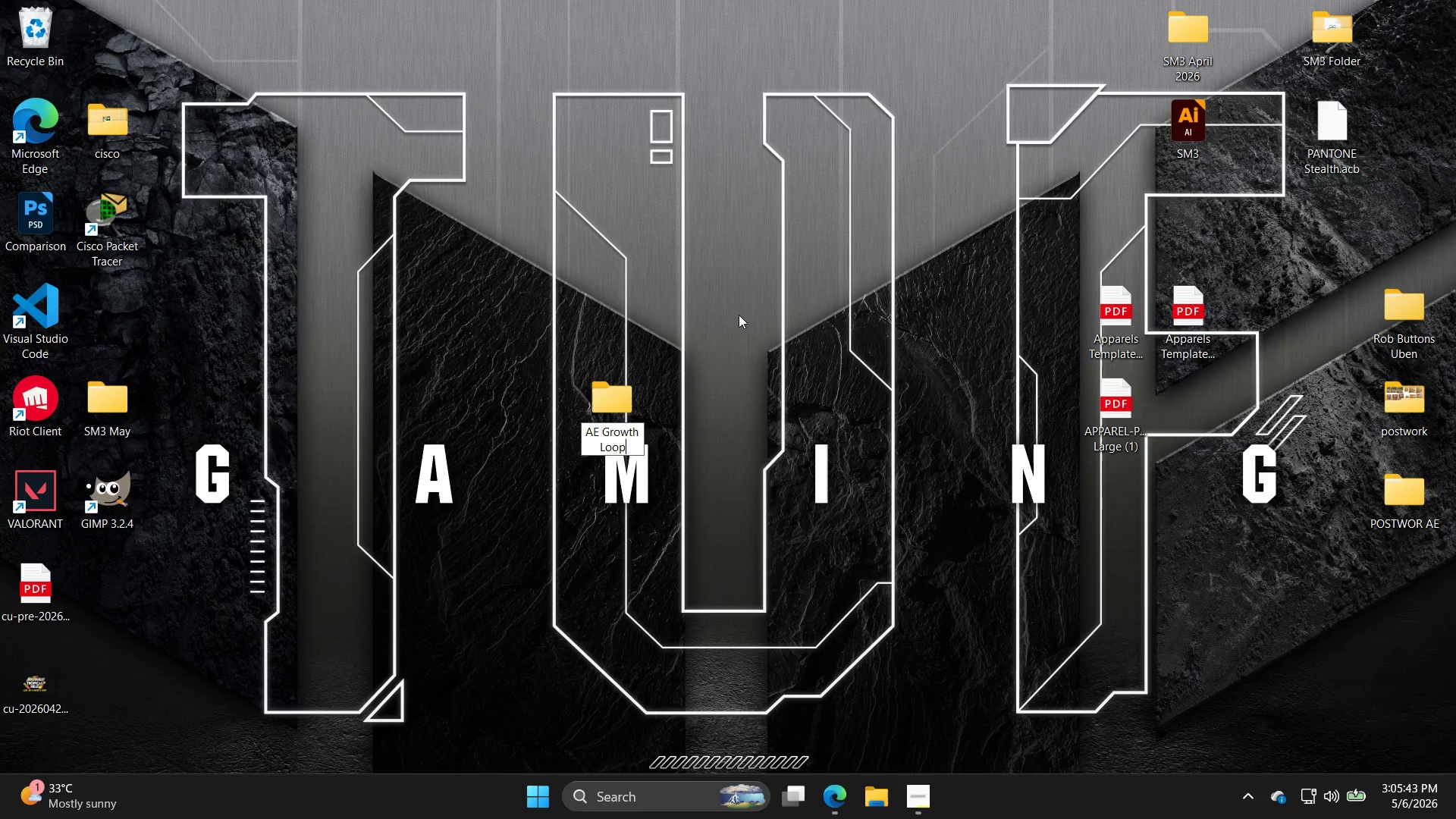 
left_click([744, 453])
 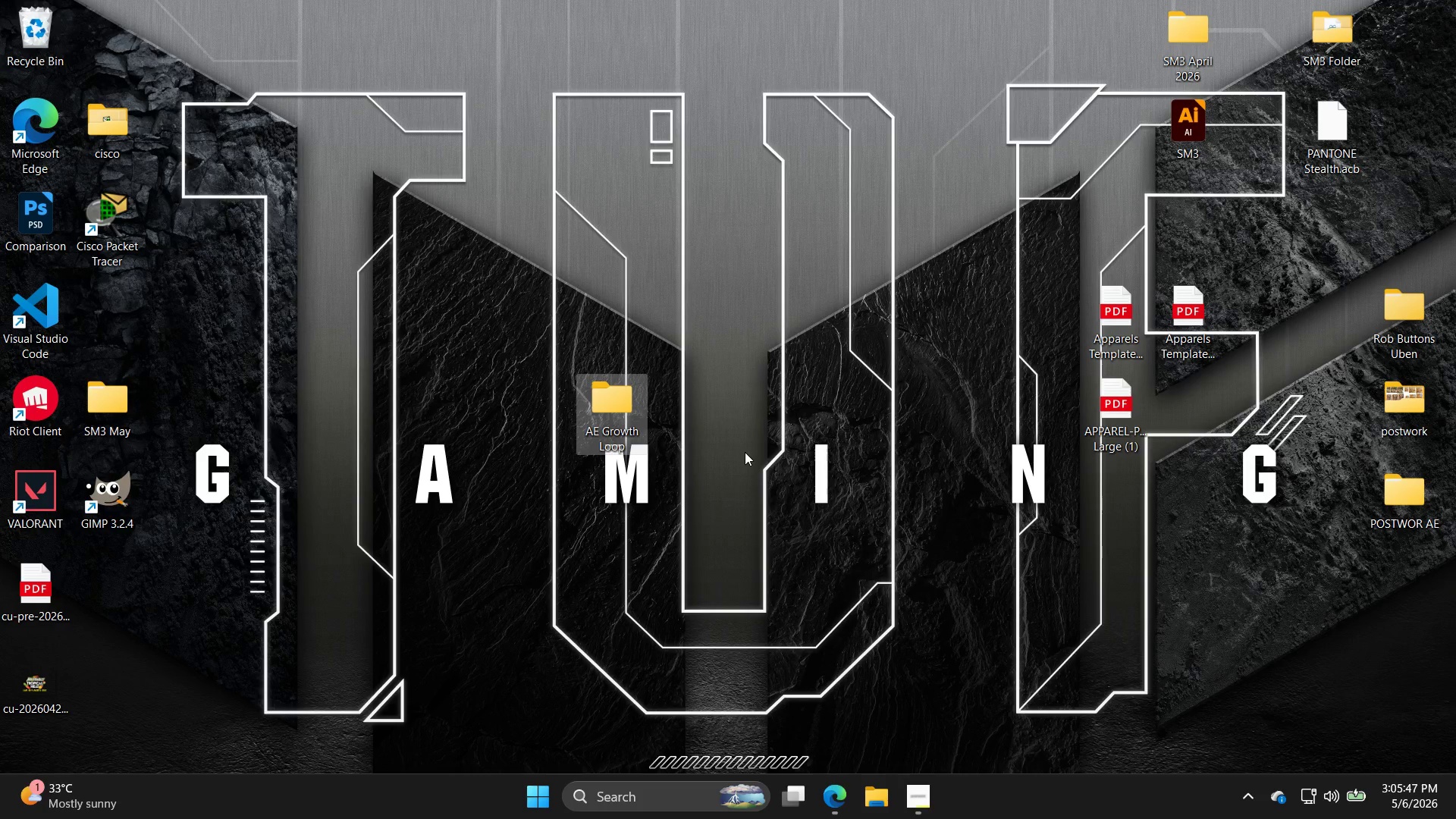 
left_click([923, 795])